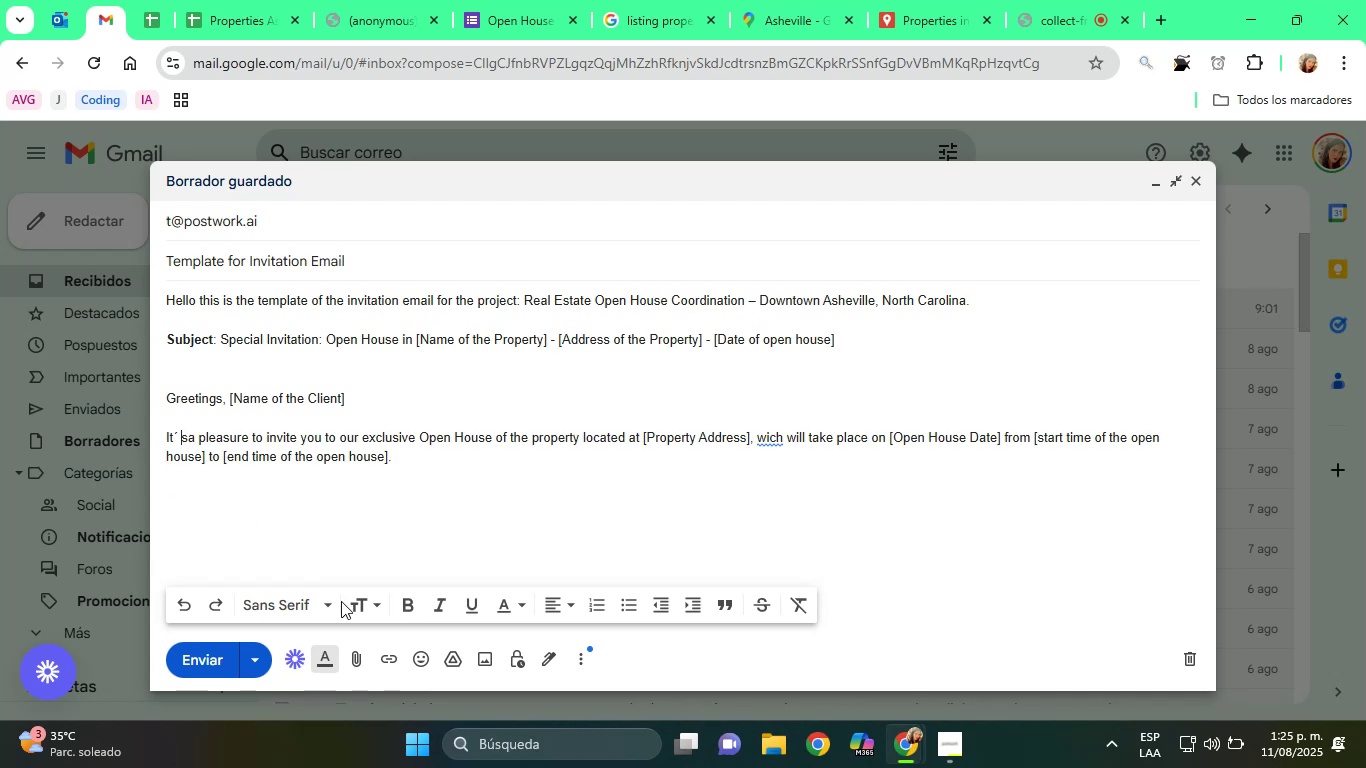 
key(ArrowLeft)
 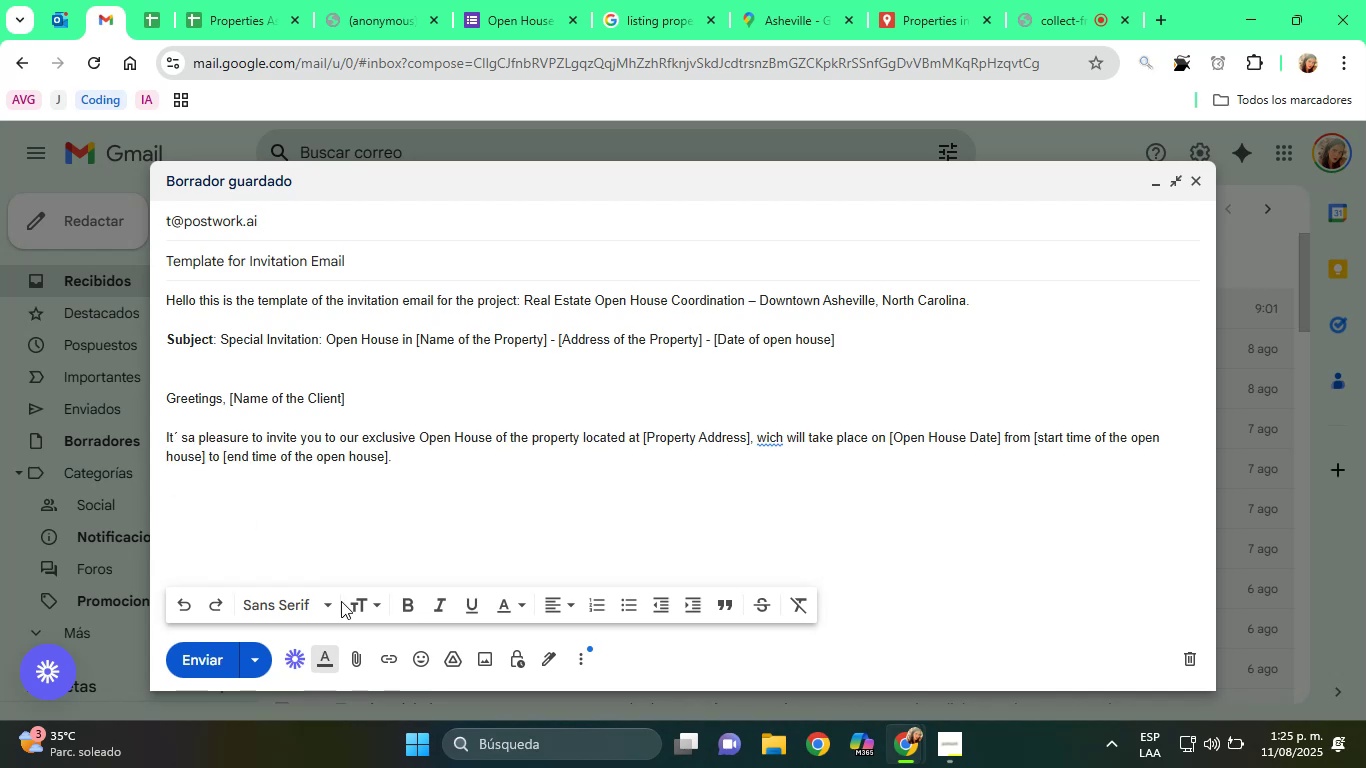 
key(ArrowRight)
 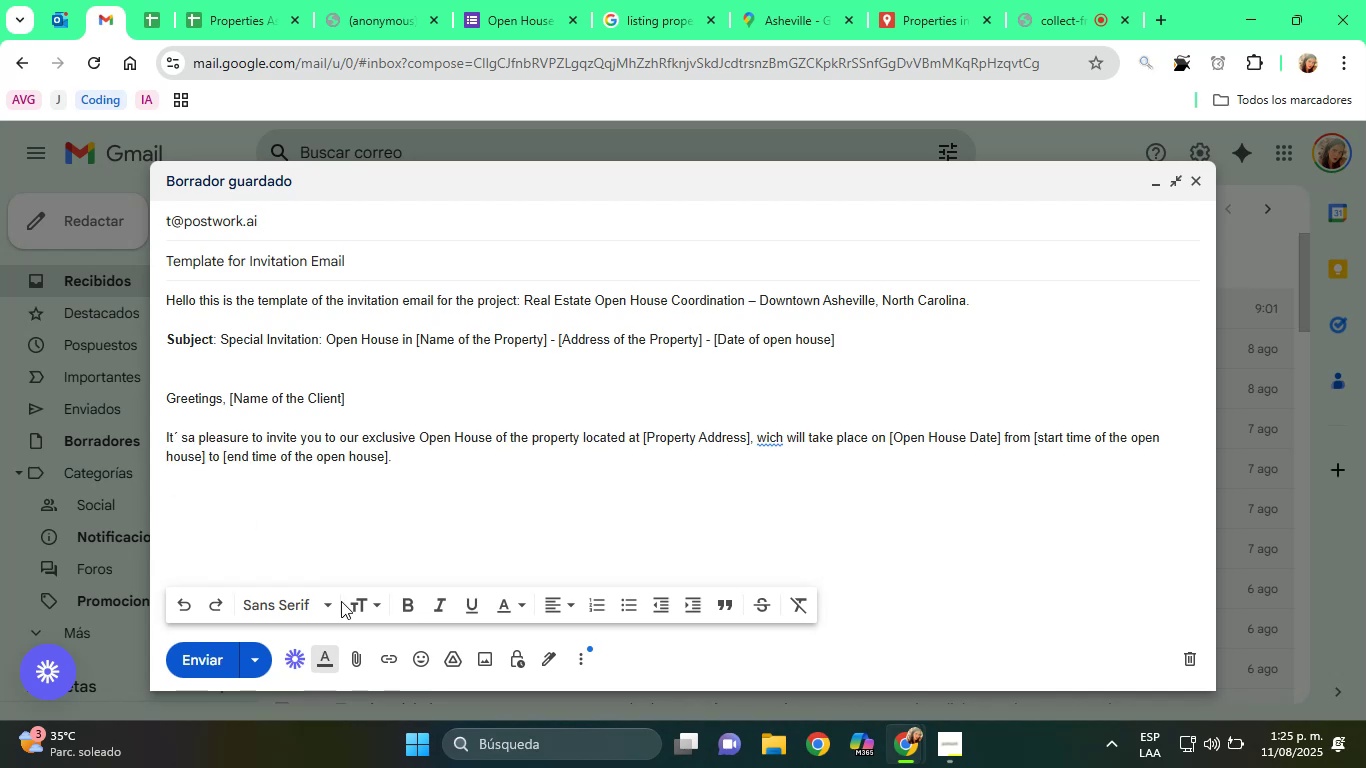 
key(Backspace)
 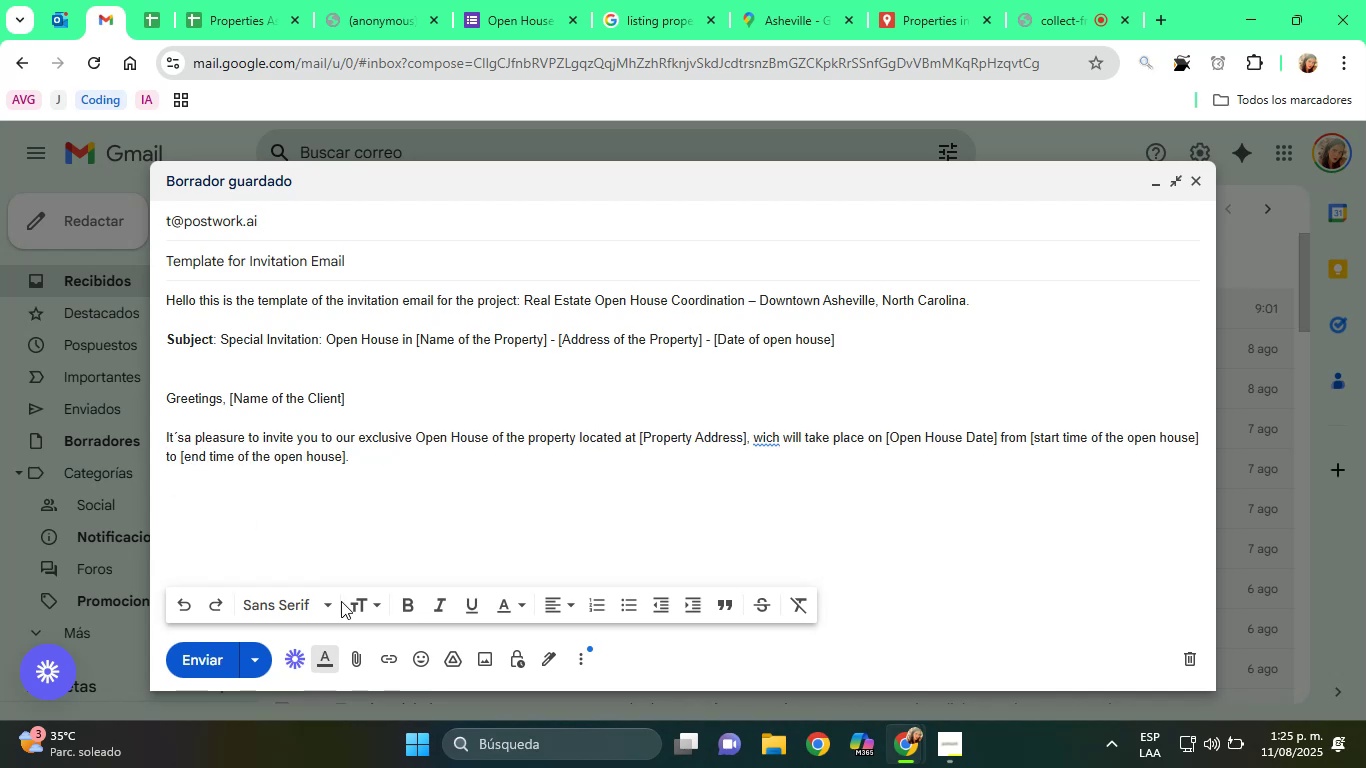 
key(I)
 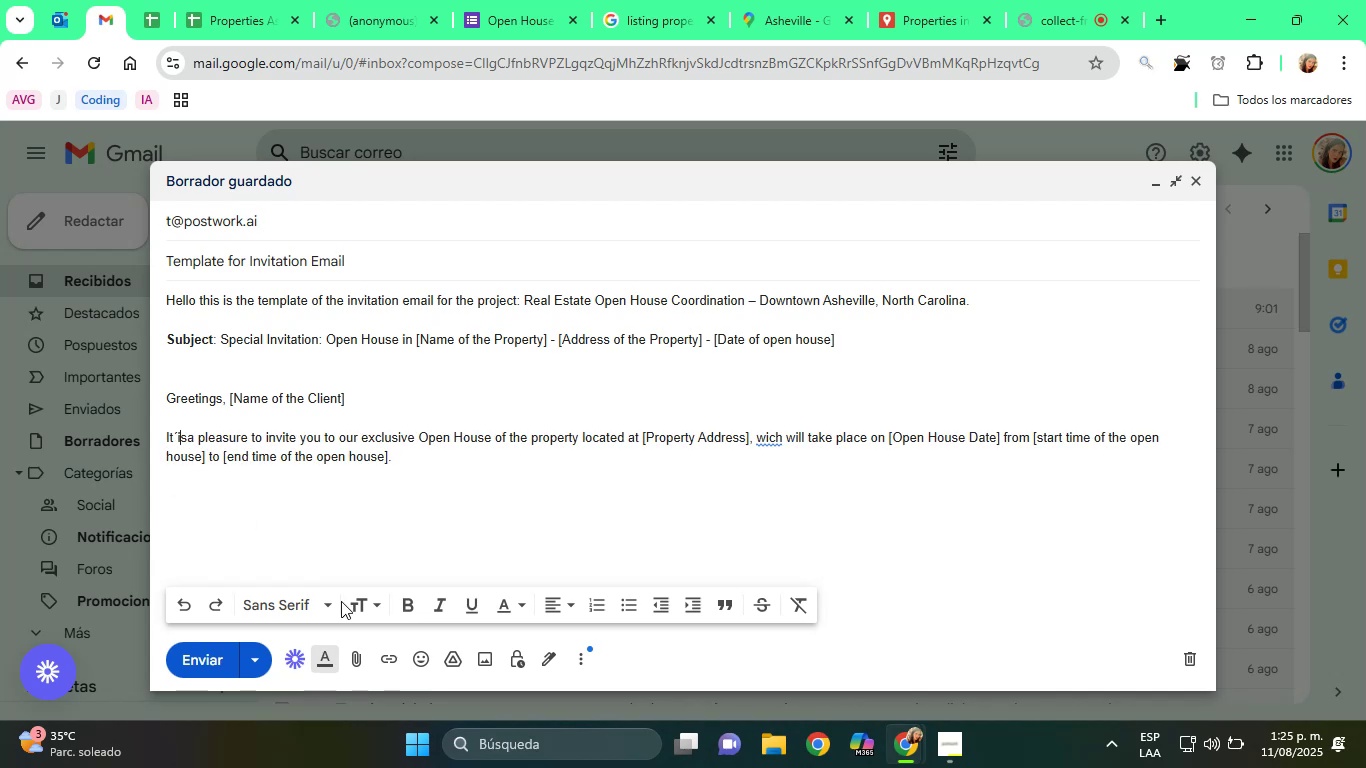 
key(ArrowLeft)
 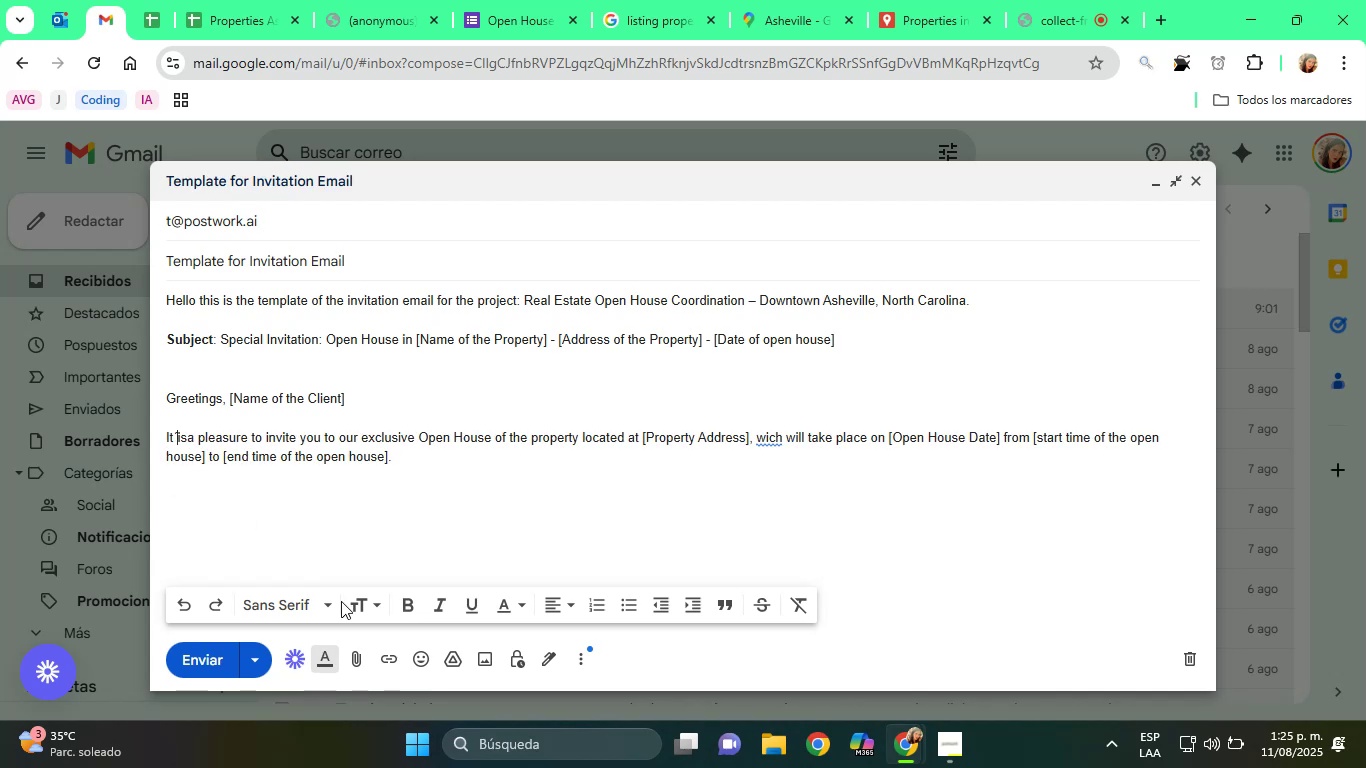 
key(Space)
 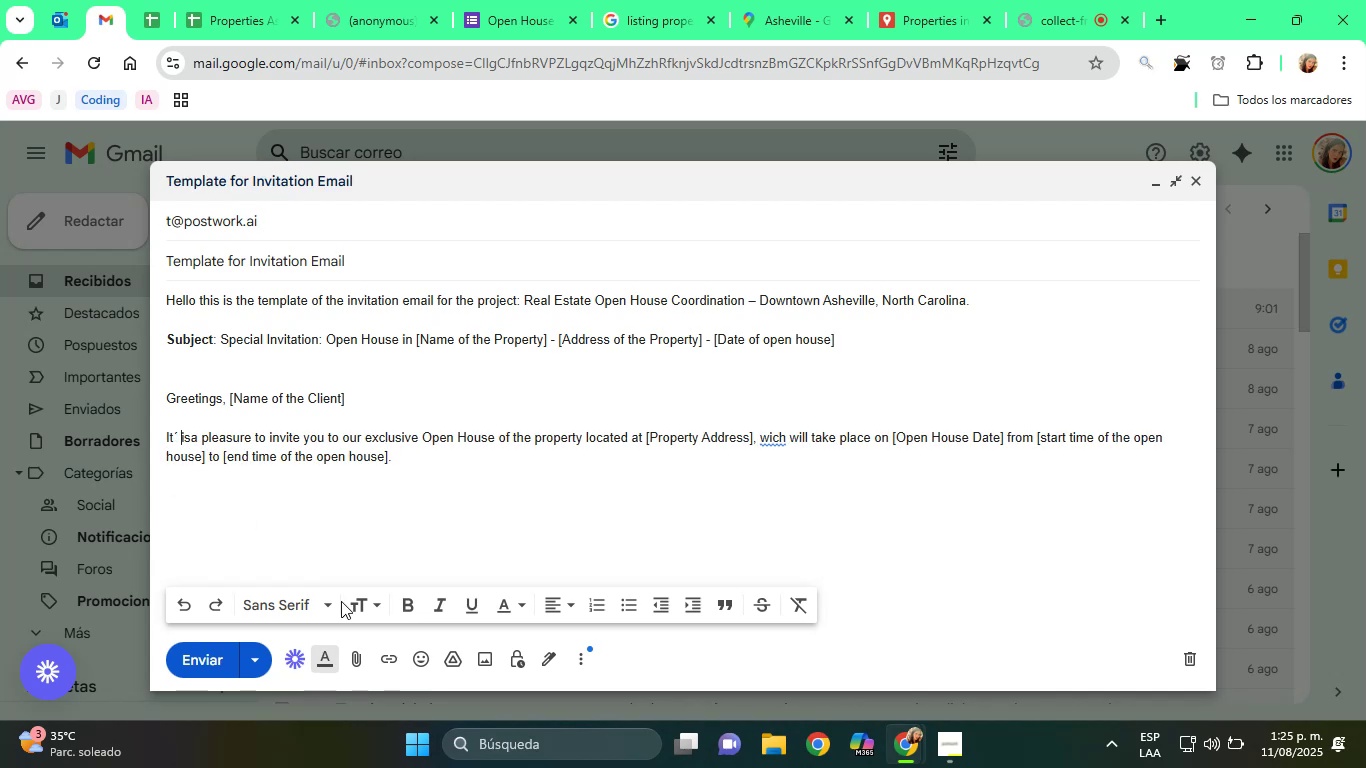 
key(ArrowRight)
 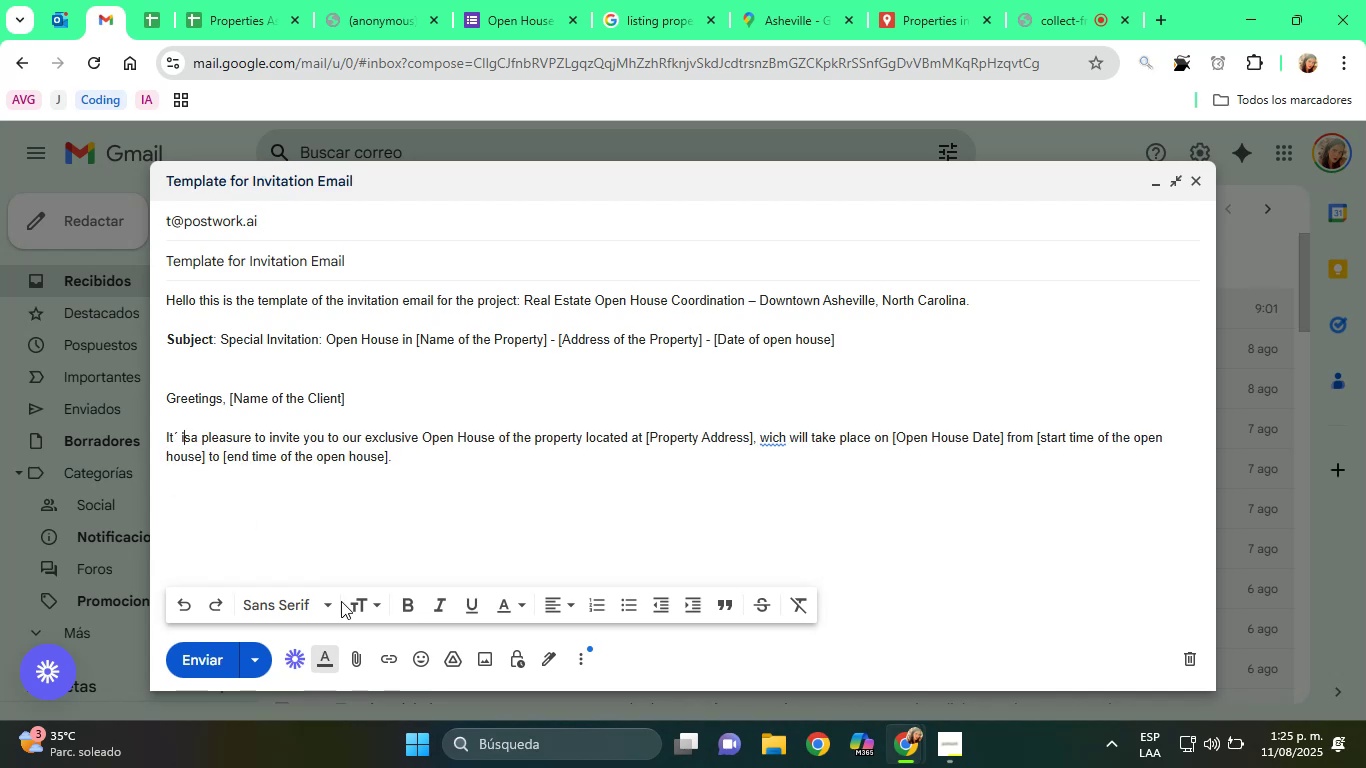 
key(ArrowRight)
 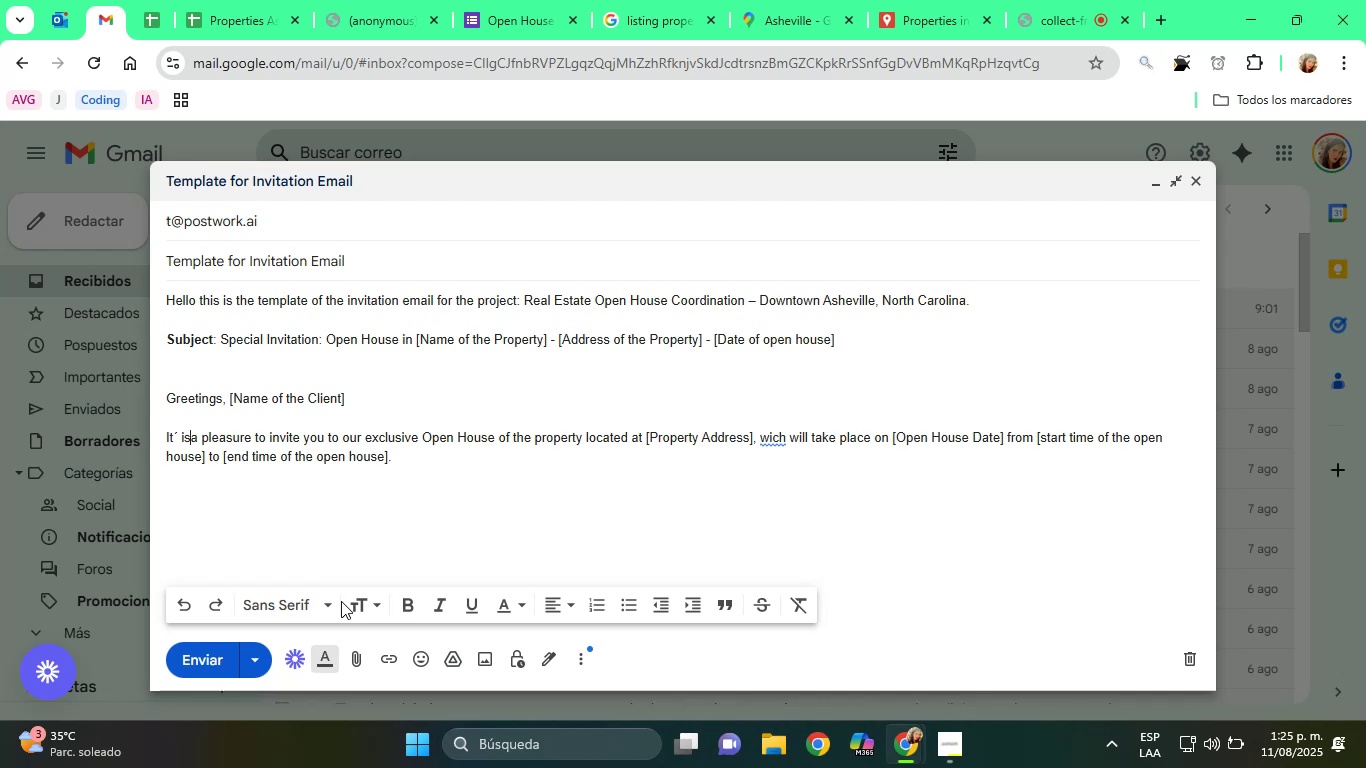 
key(Space)
 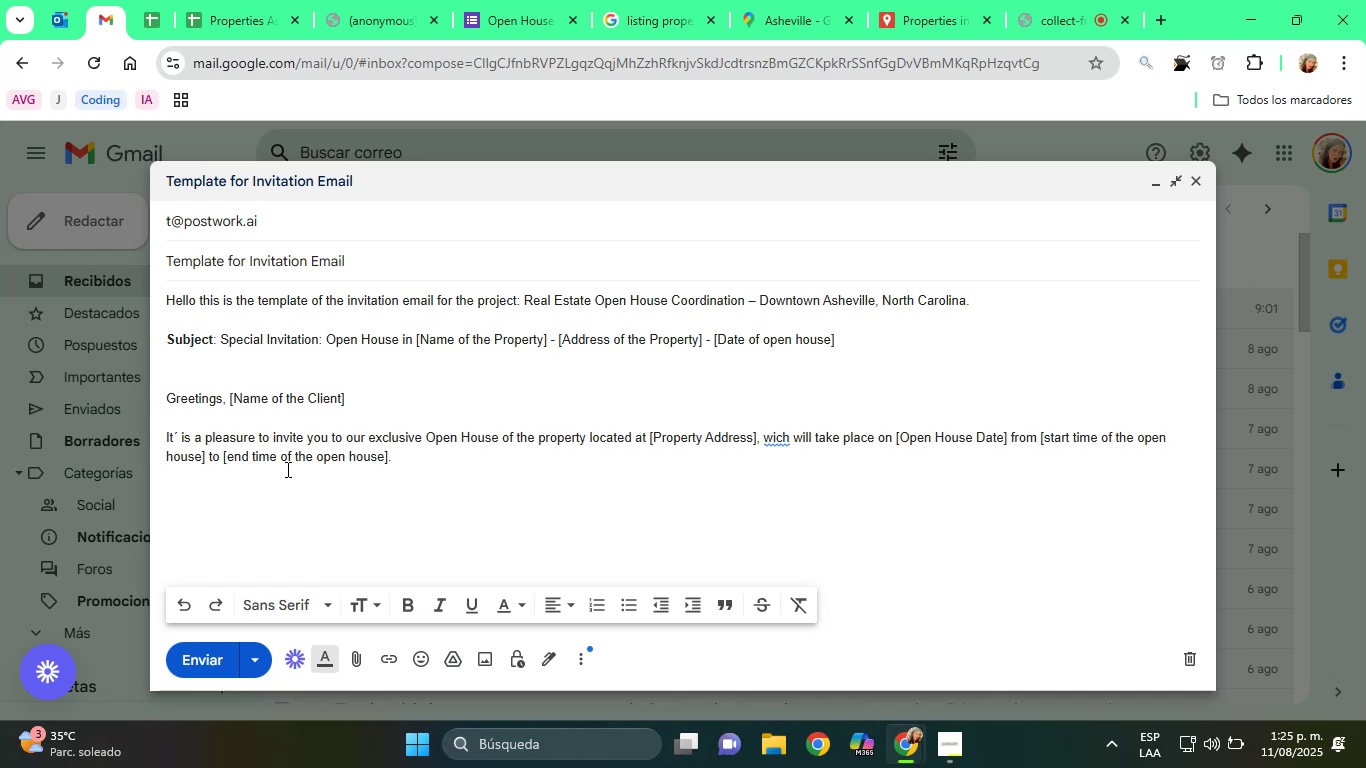 